 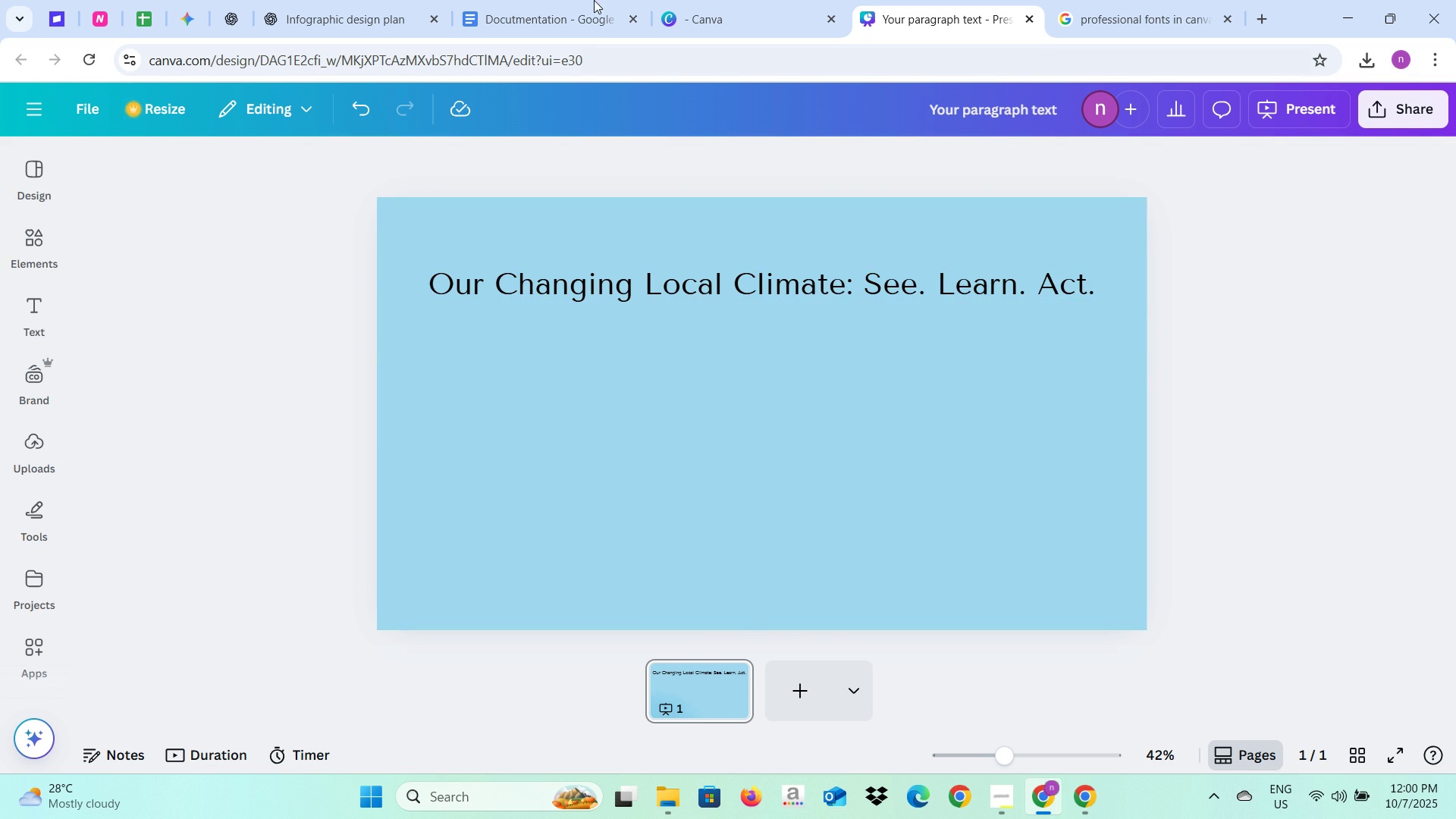 
left_click([364, 0])
 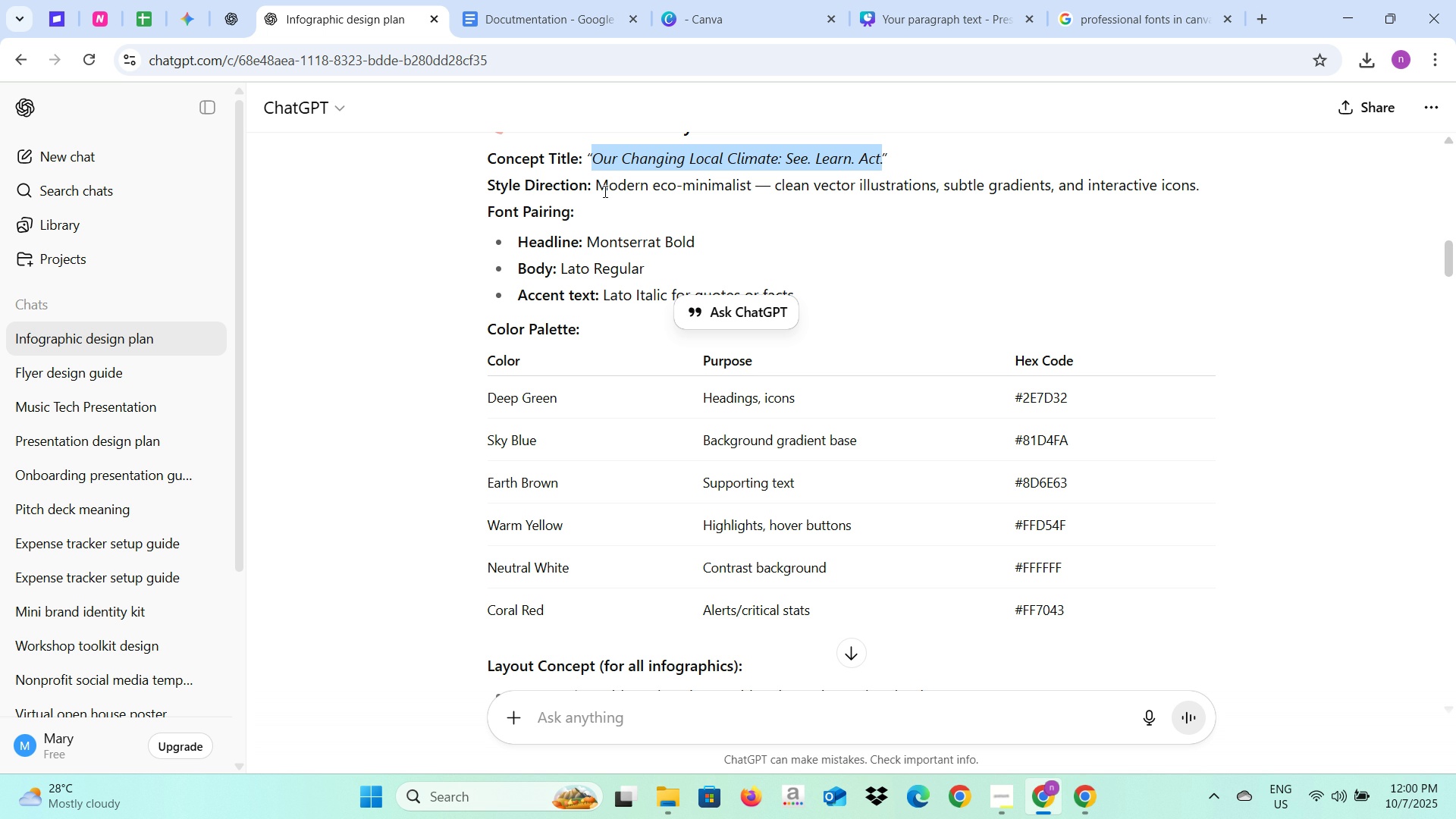 
wait(9.62)
 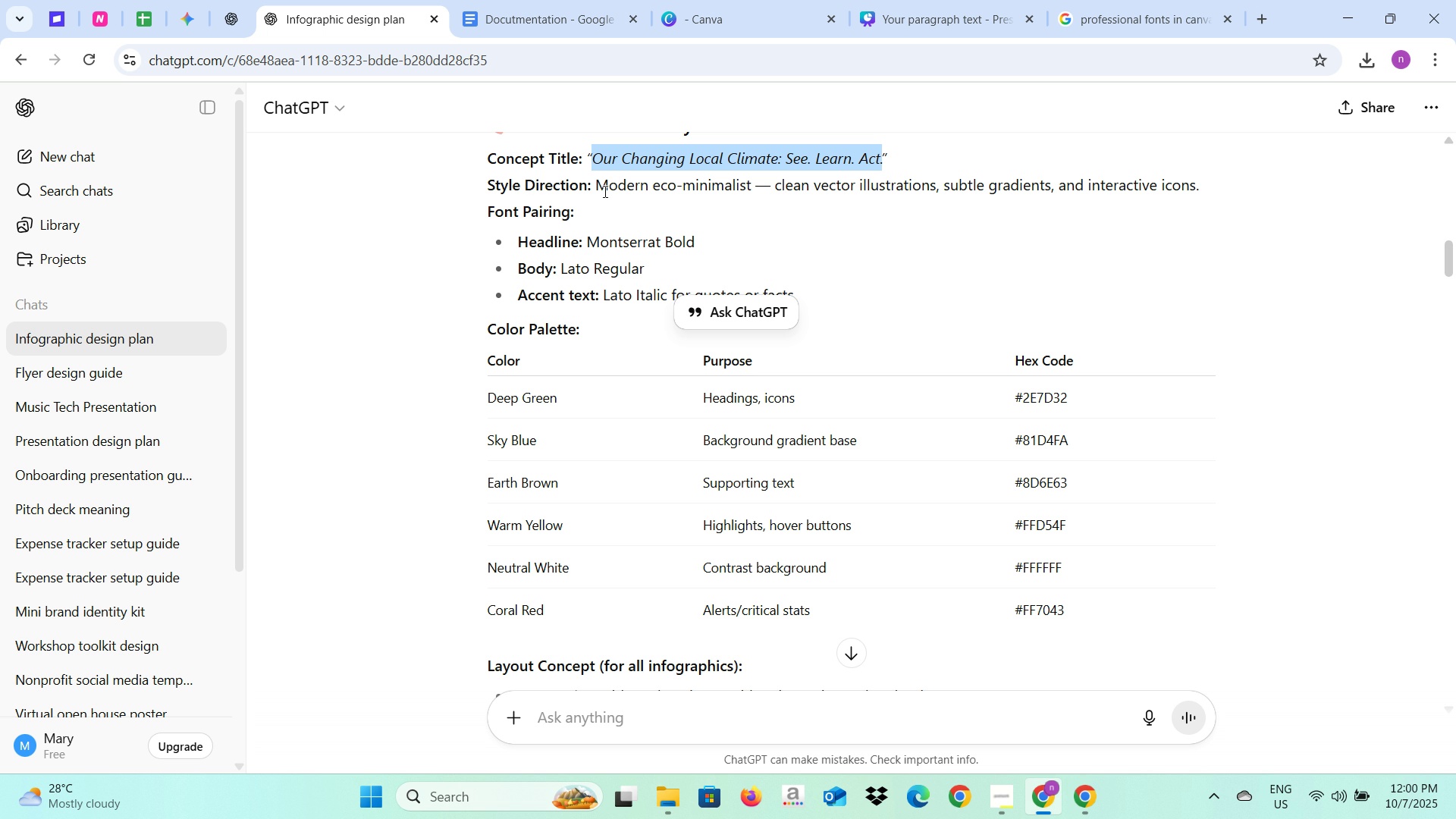 
left_click([718, 252])
 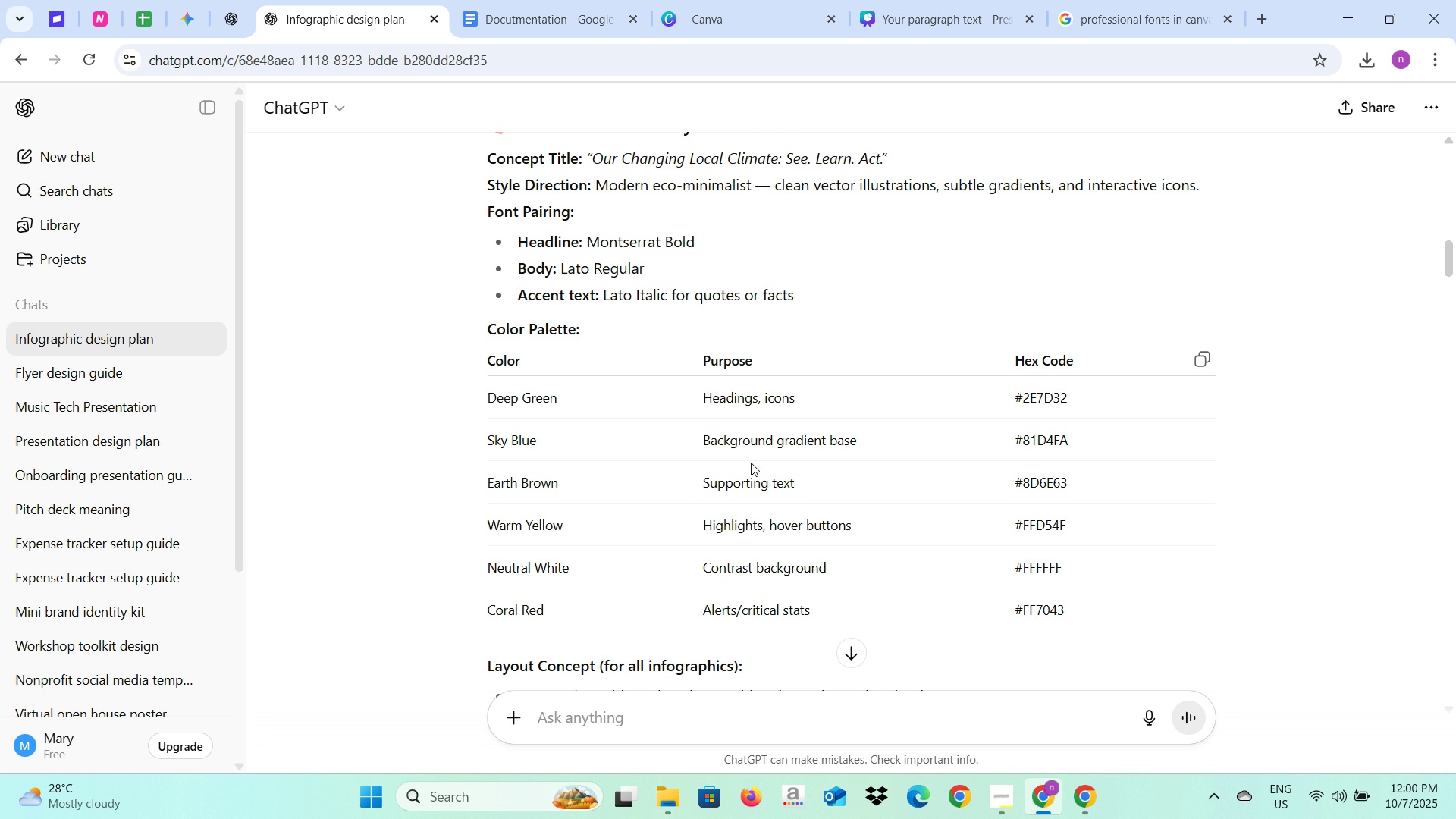 
wait(12.05)
 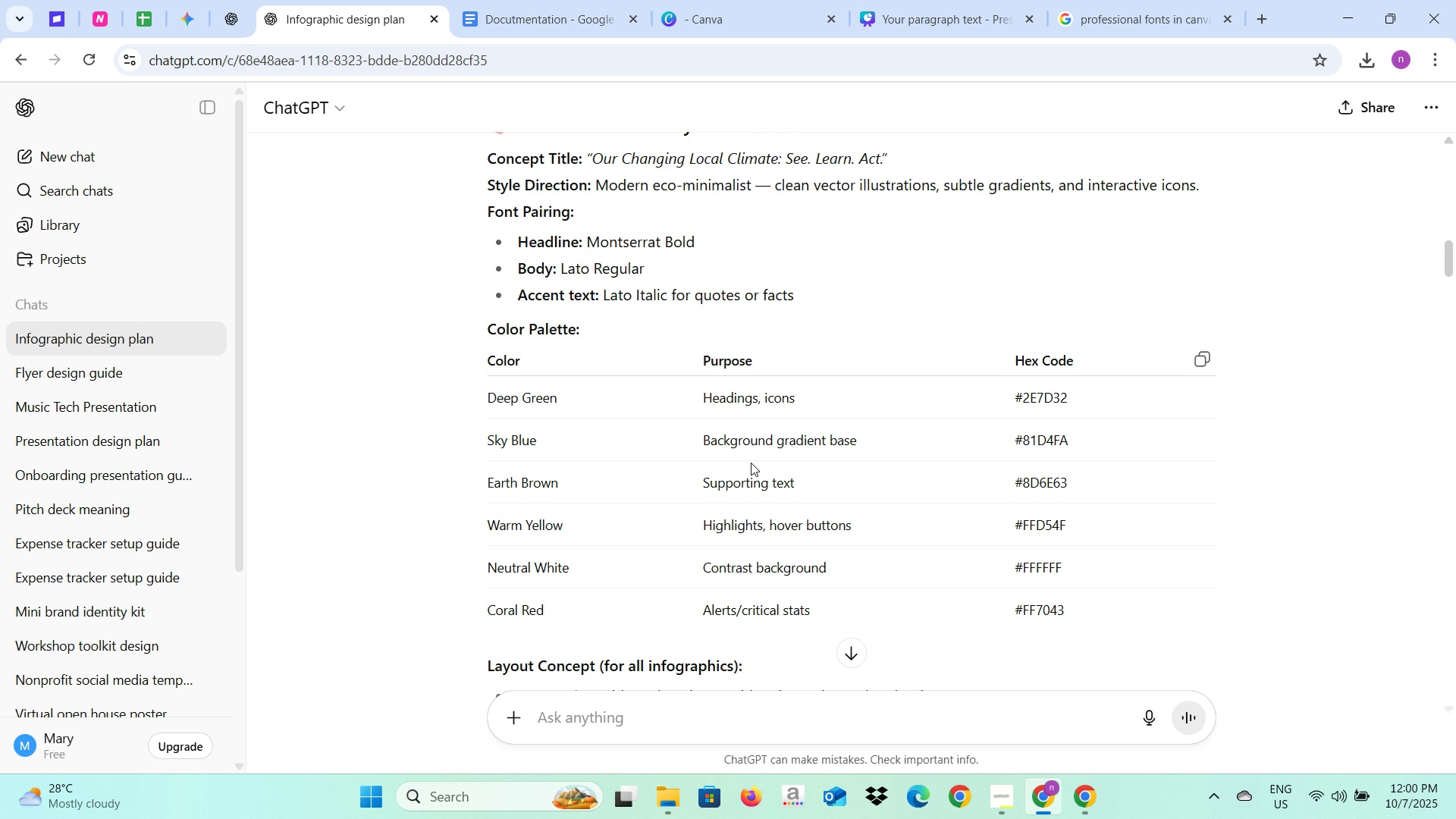 
left_click([978, 0])
 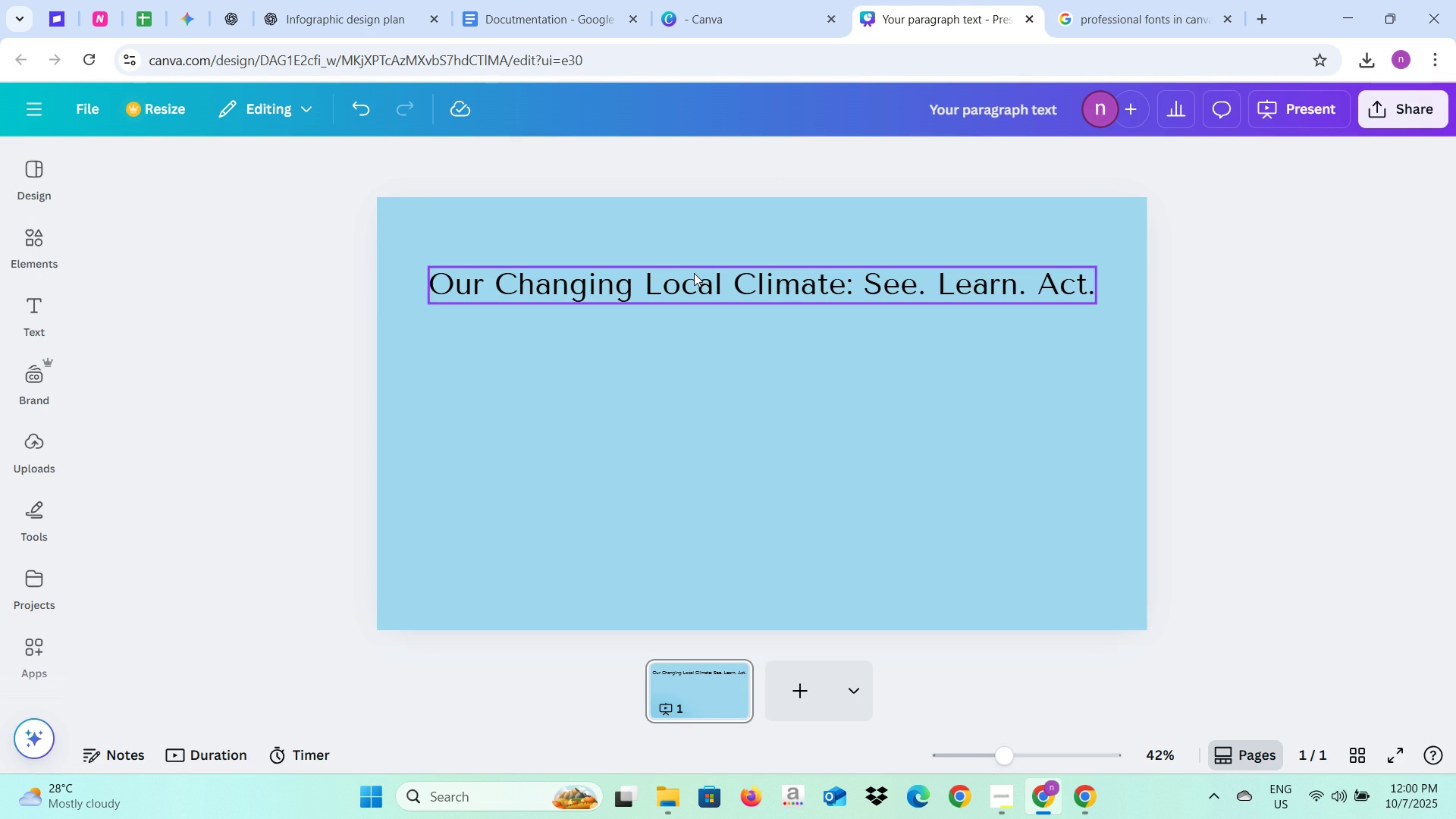 
left_click([694, 273])
 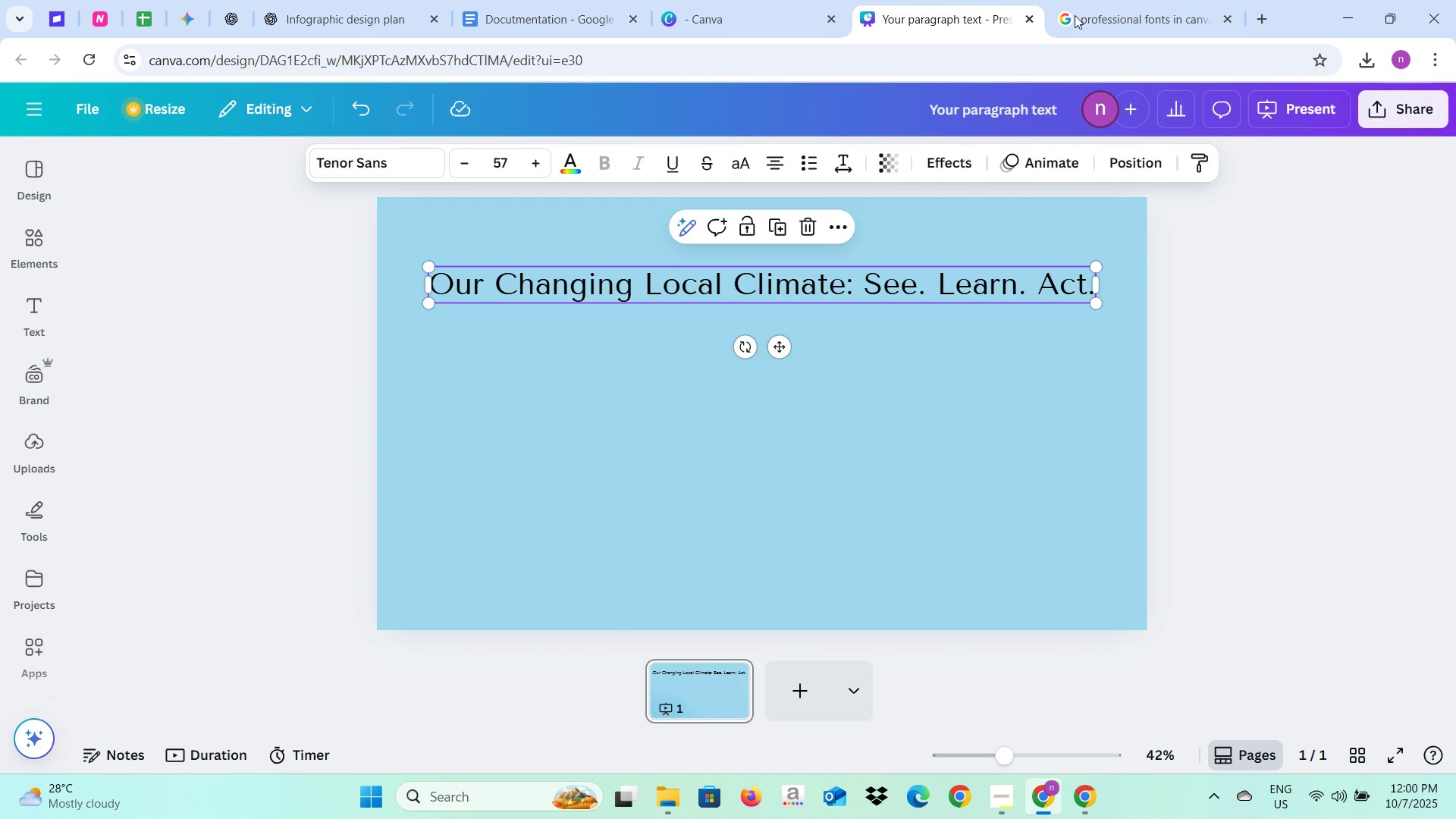 
left_click([1124, 0])